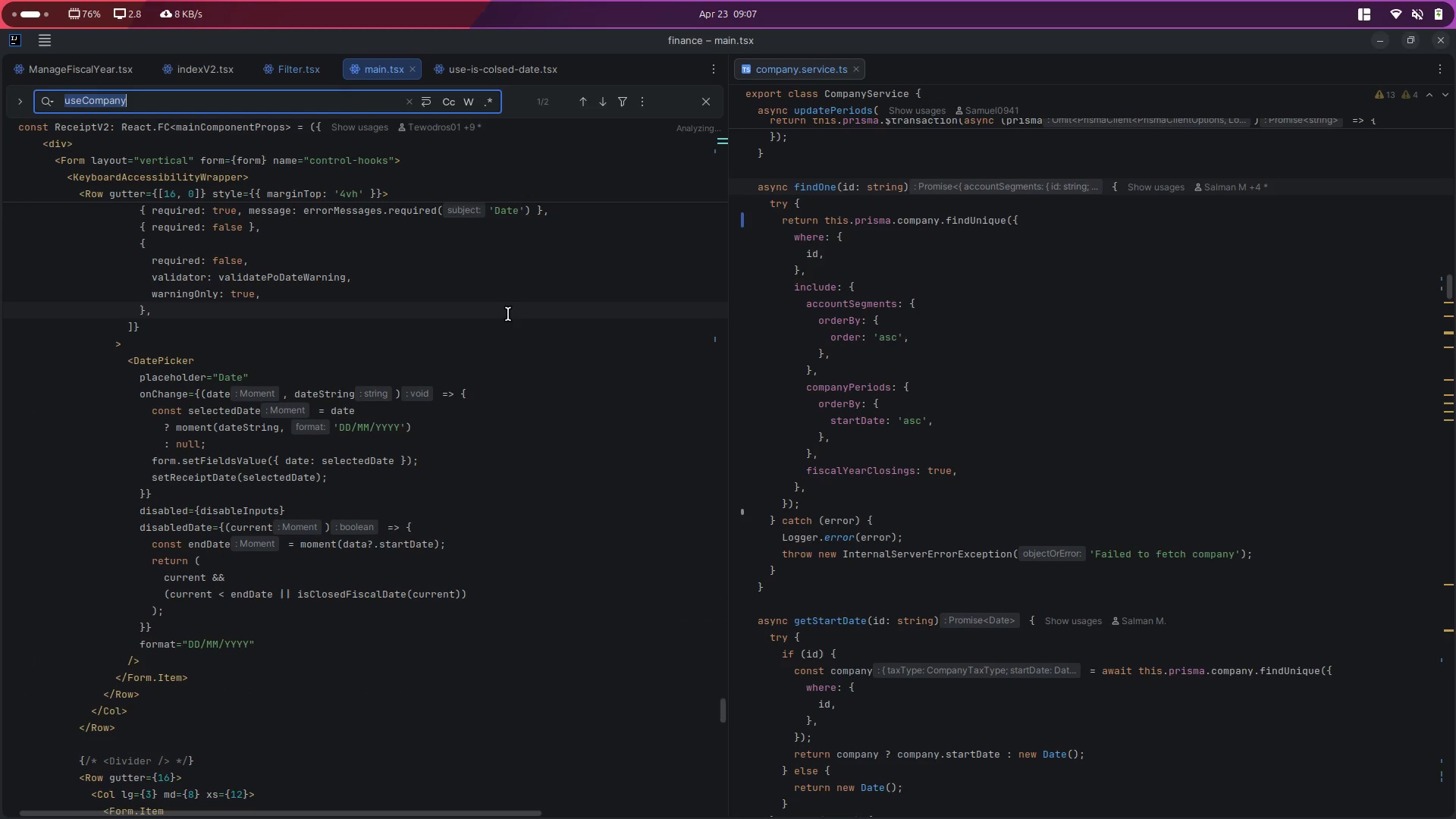 
type(In)
 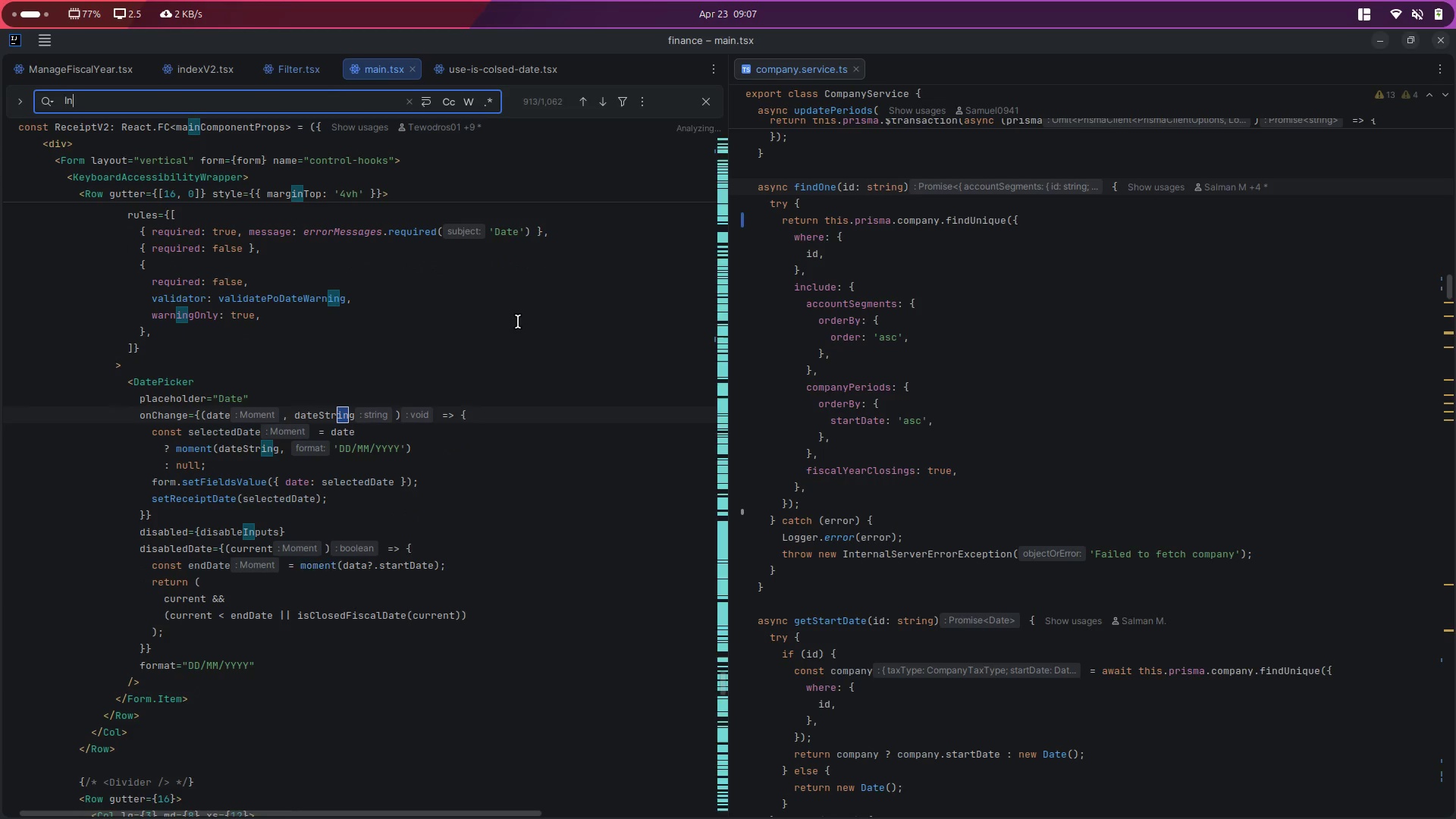 
key(Alt+Control+ControlLeft)
 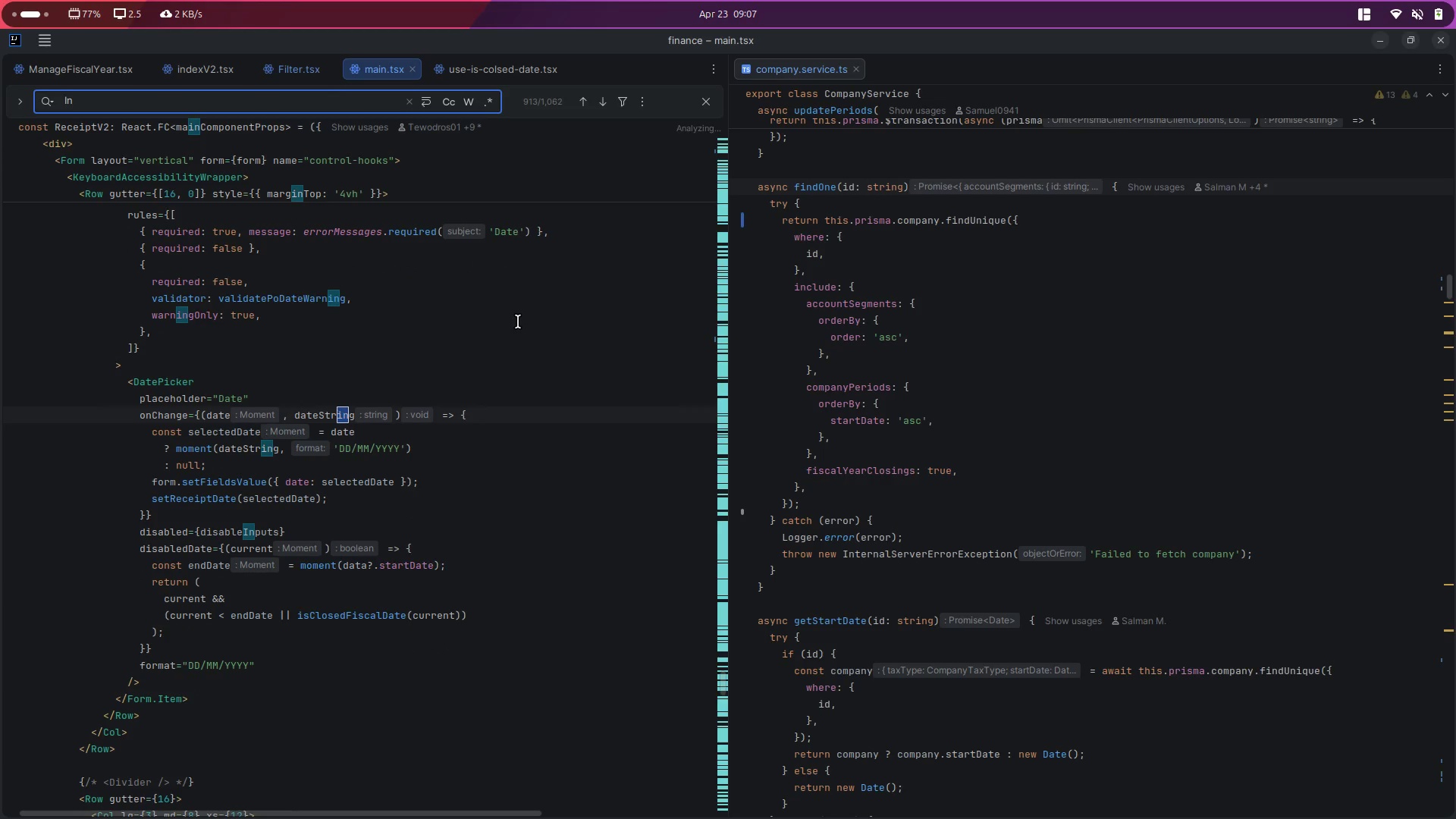 
key(Alt+Tab)
 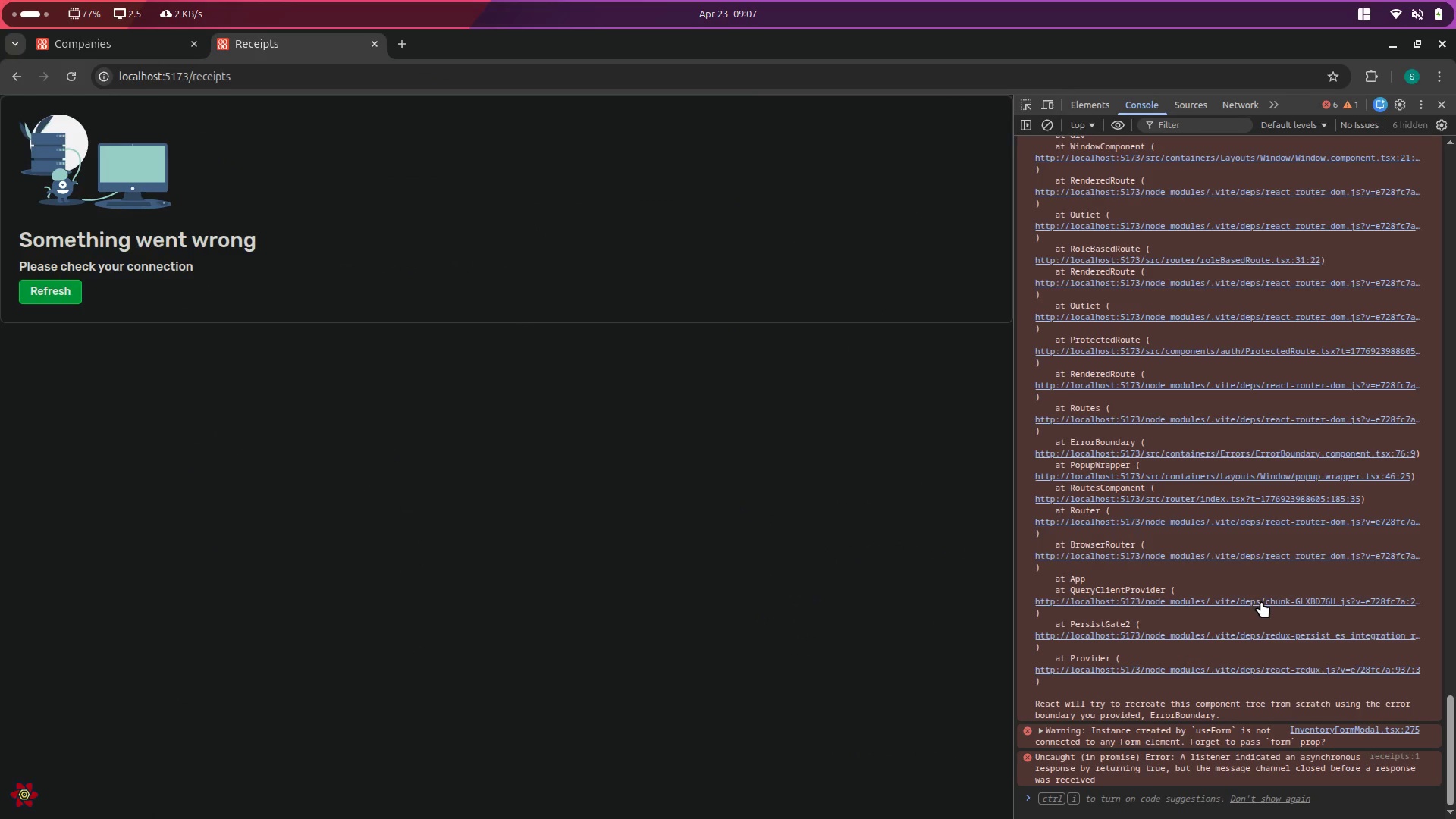 
key(Alt+AltLeft)
 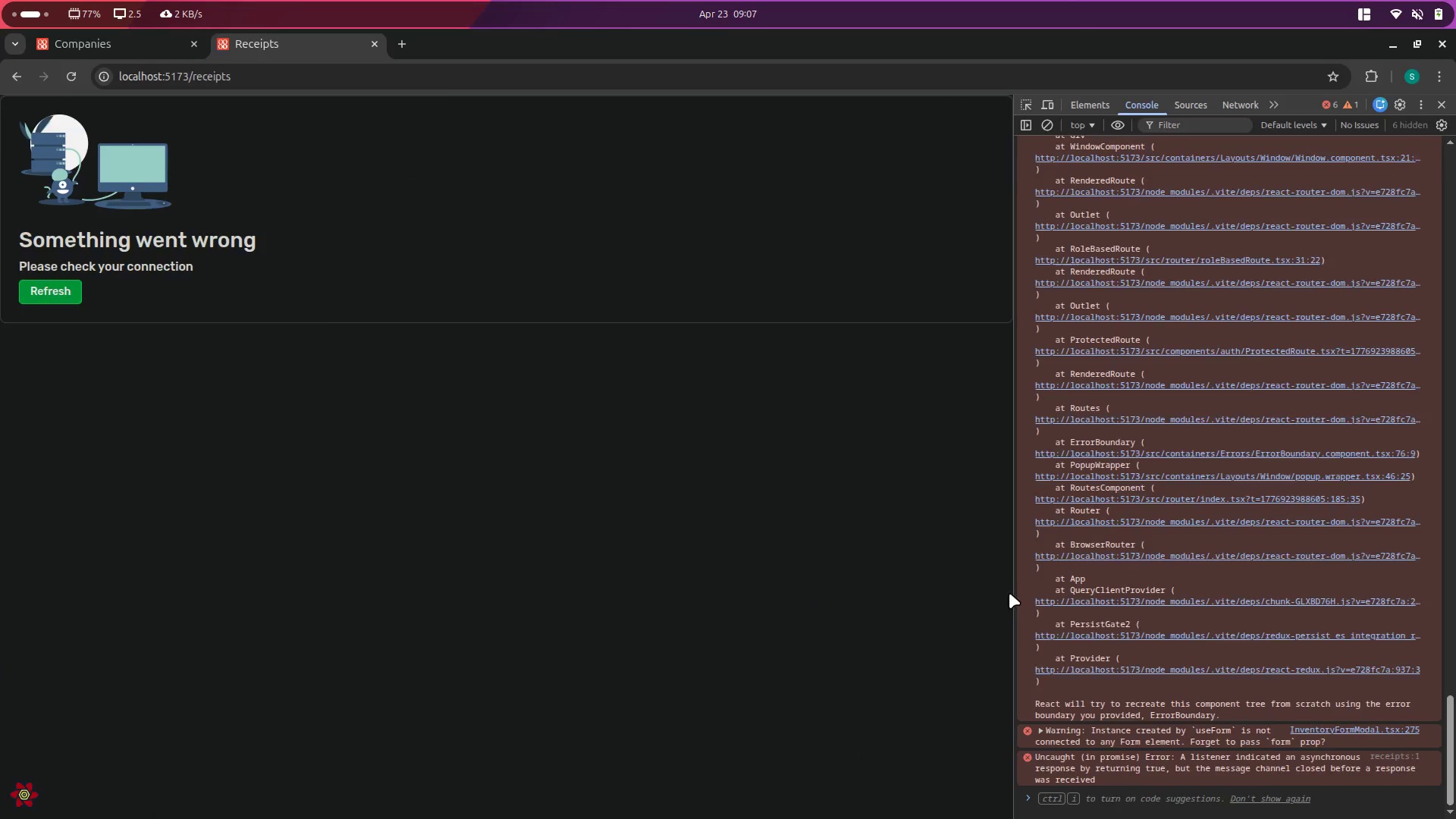 
key(Tab)
type(vet)
key(Backspace)
type(ntoryS)
 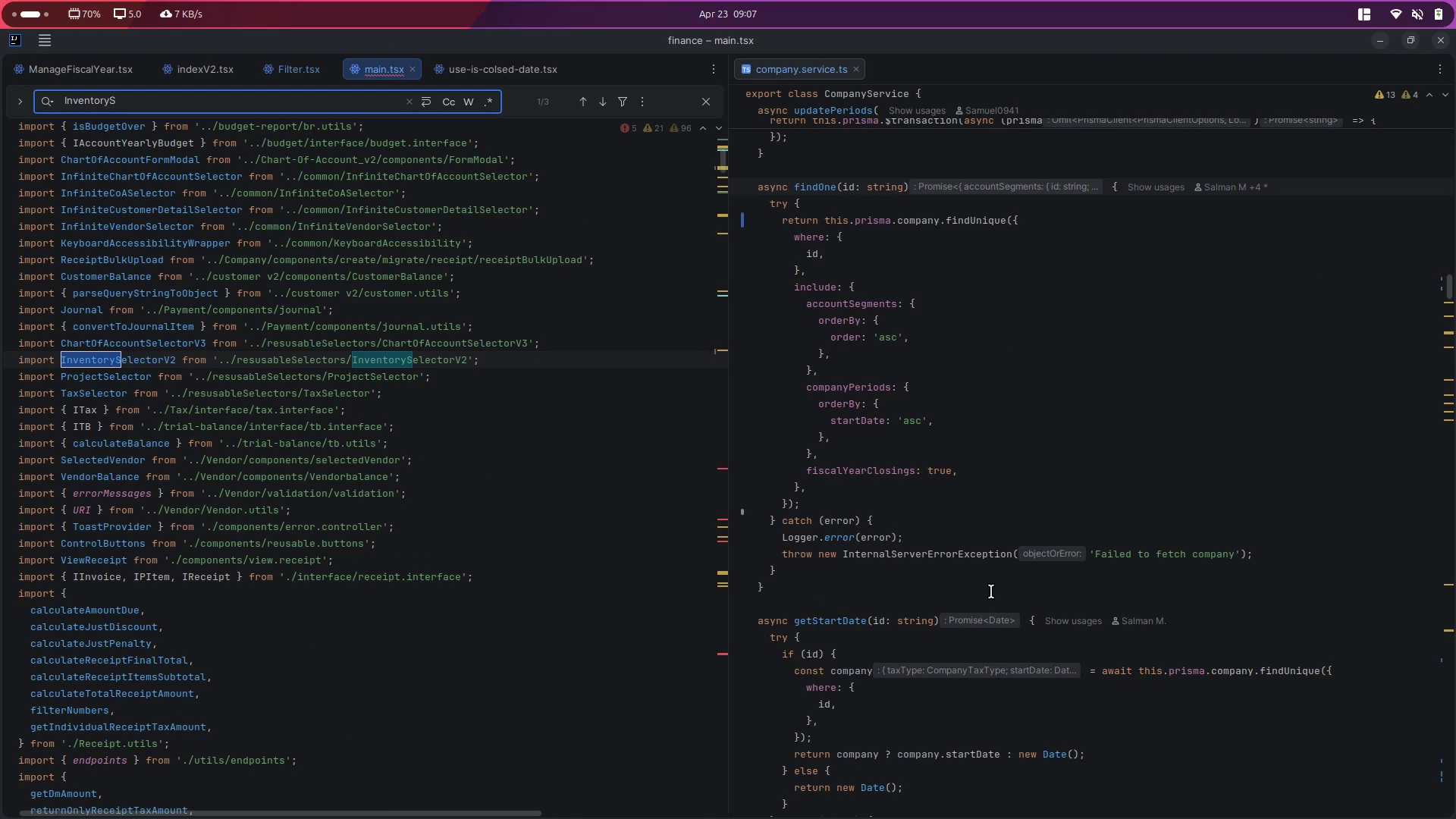 
key(Alt+Control+ArrowLeft)